 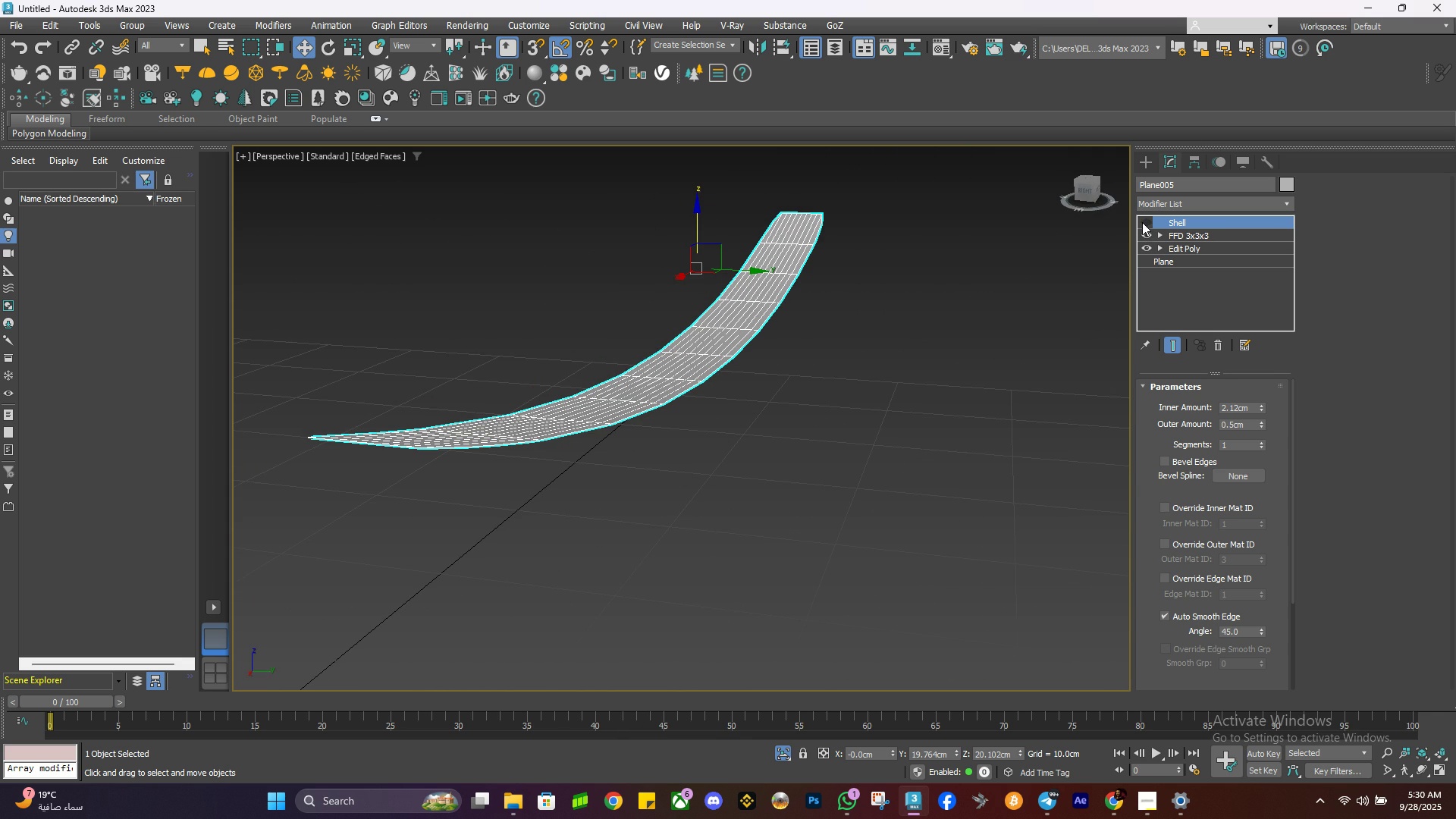 
left_click([1210, 210])
 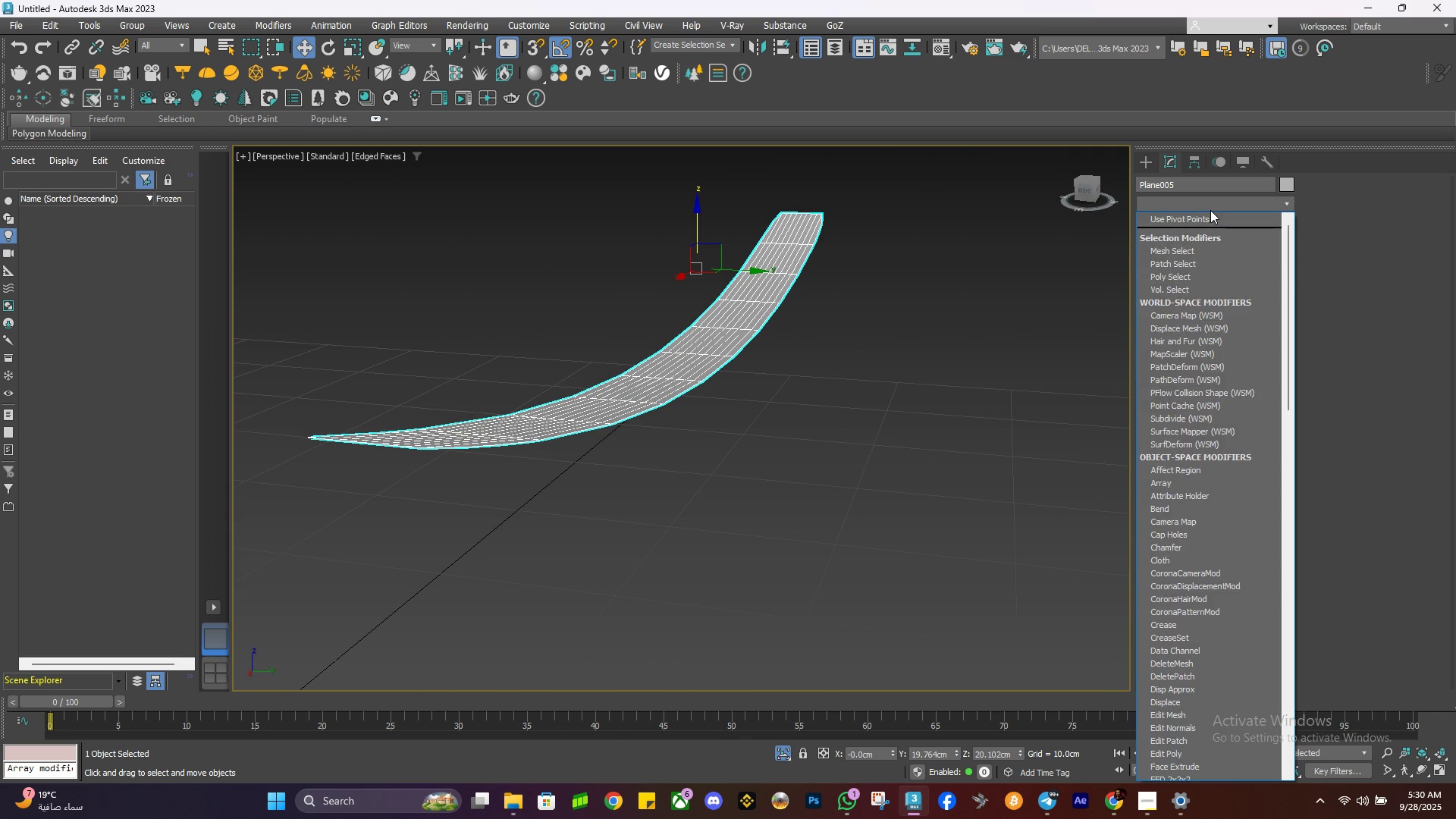 
type(sss)
 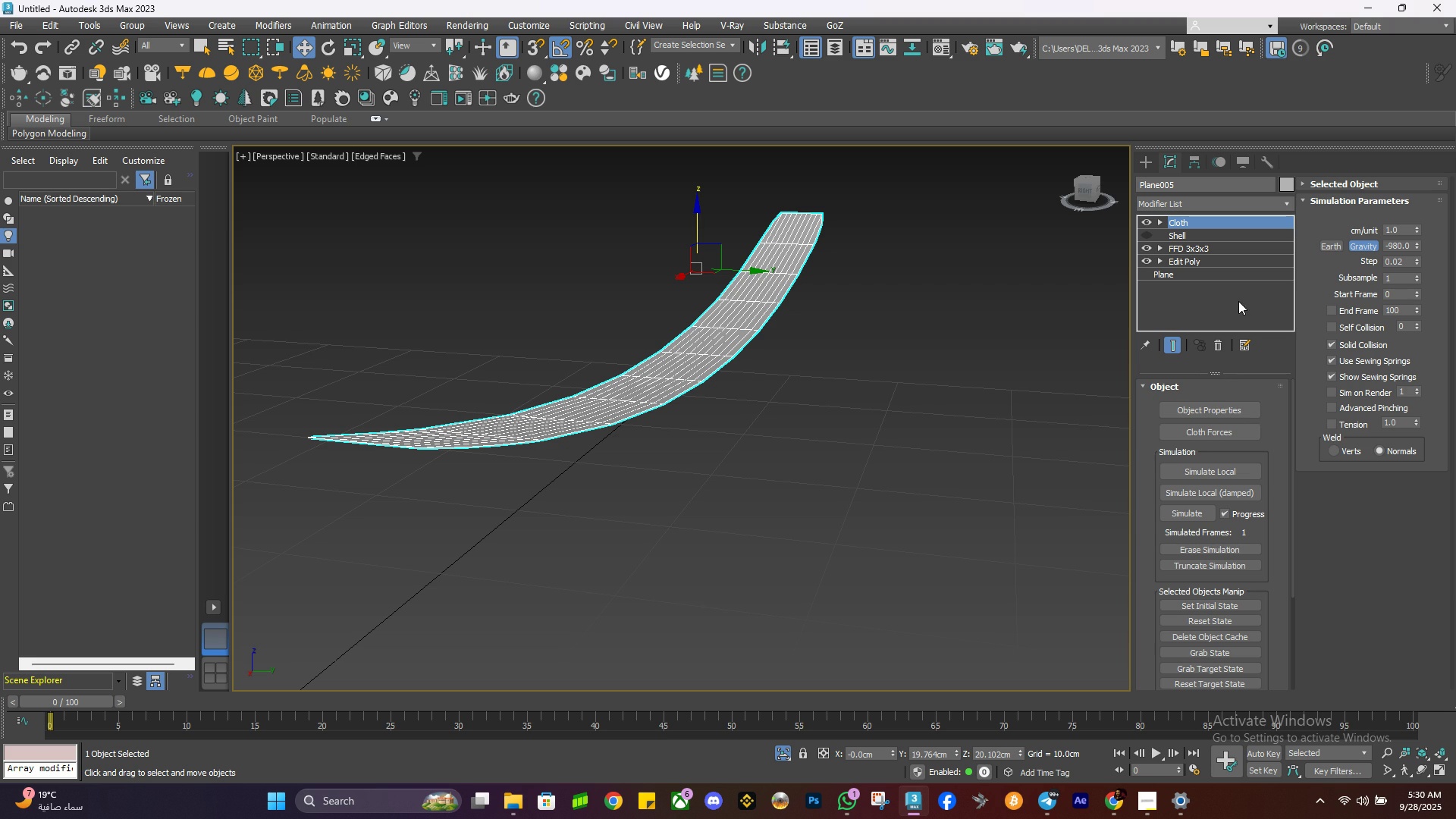 
wait(5.2)
 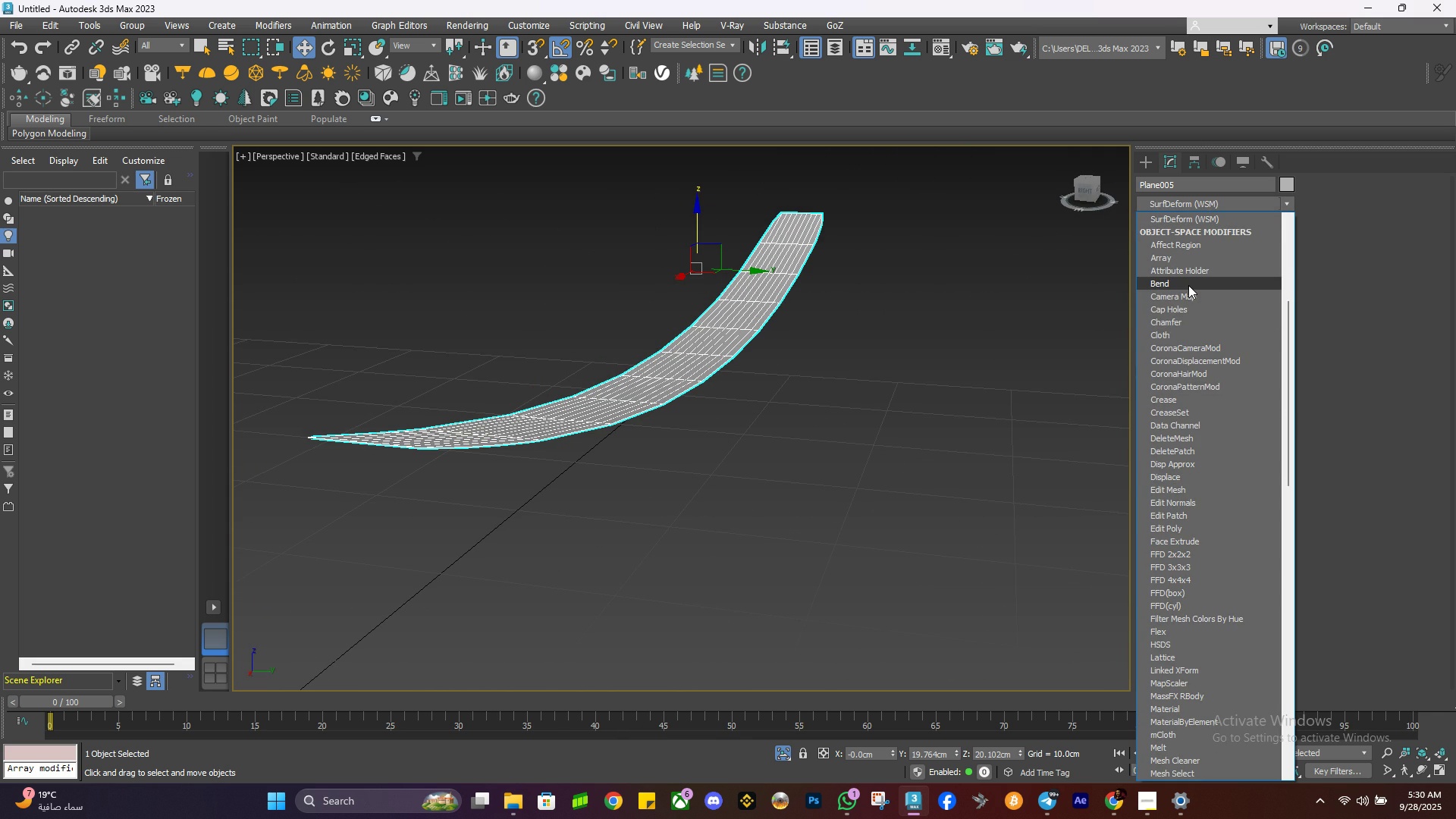 
left_click([1226, 203])
 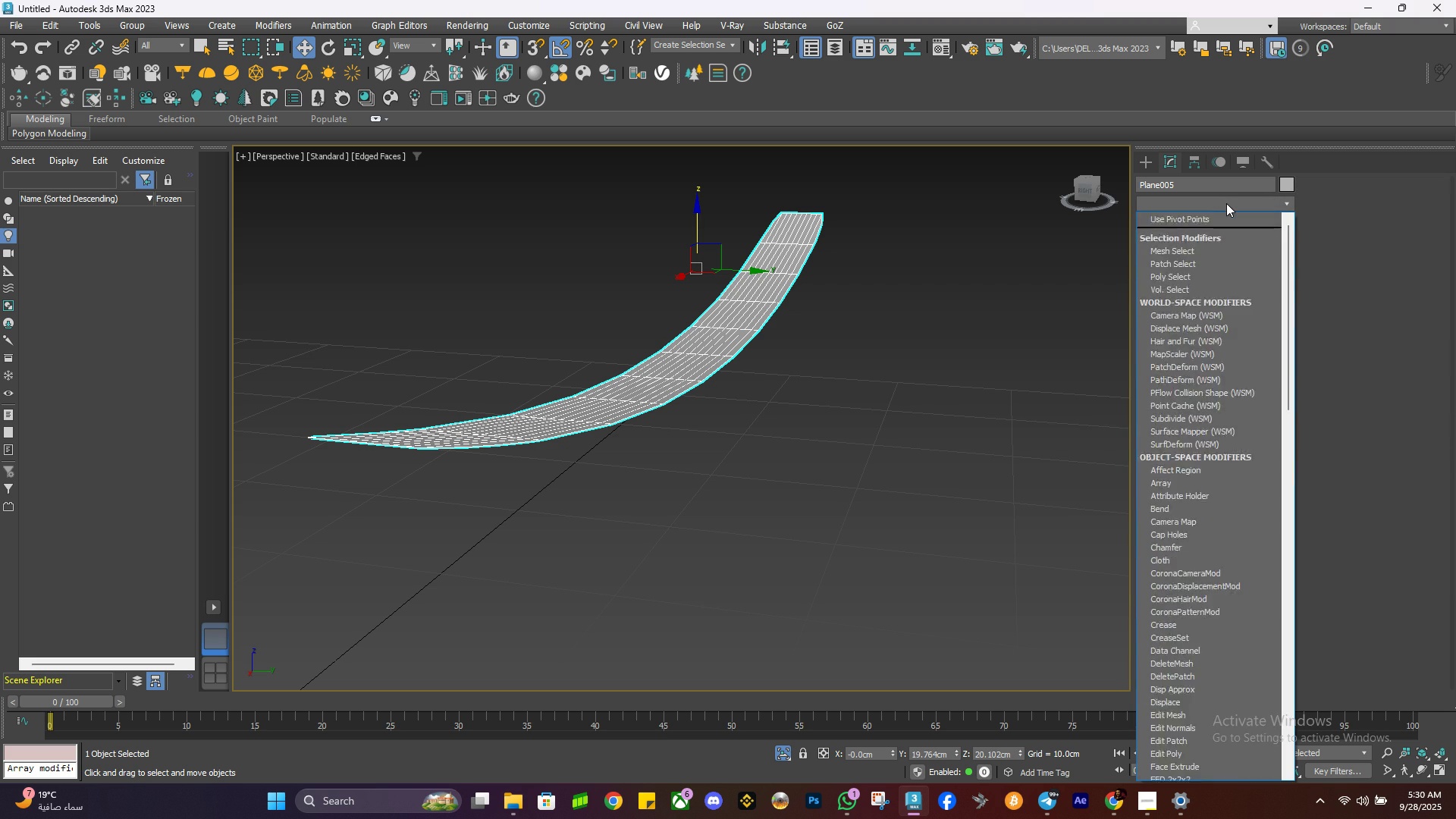 
type(sssssssss)
 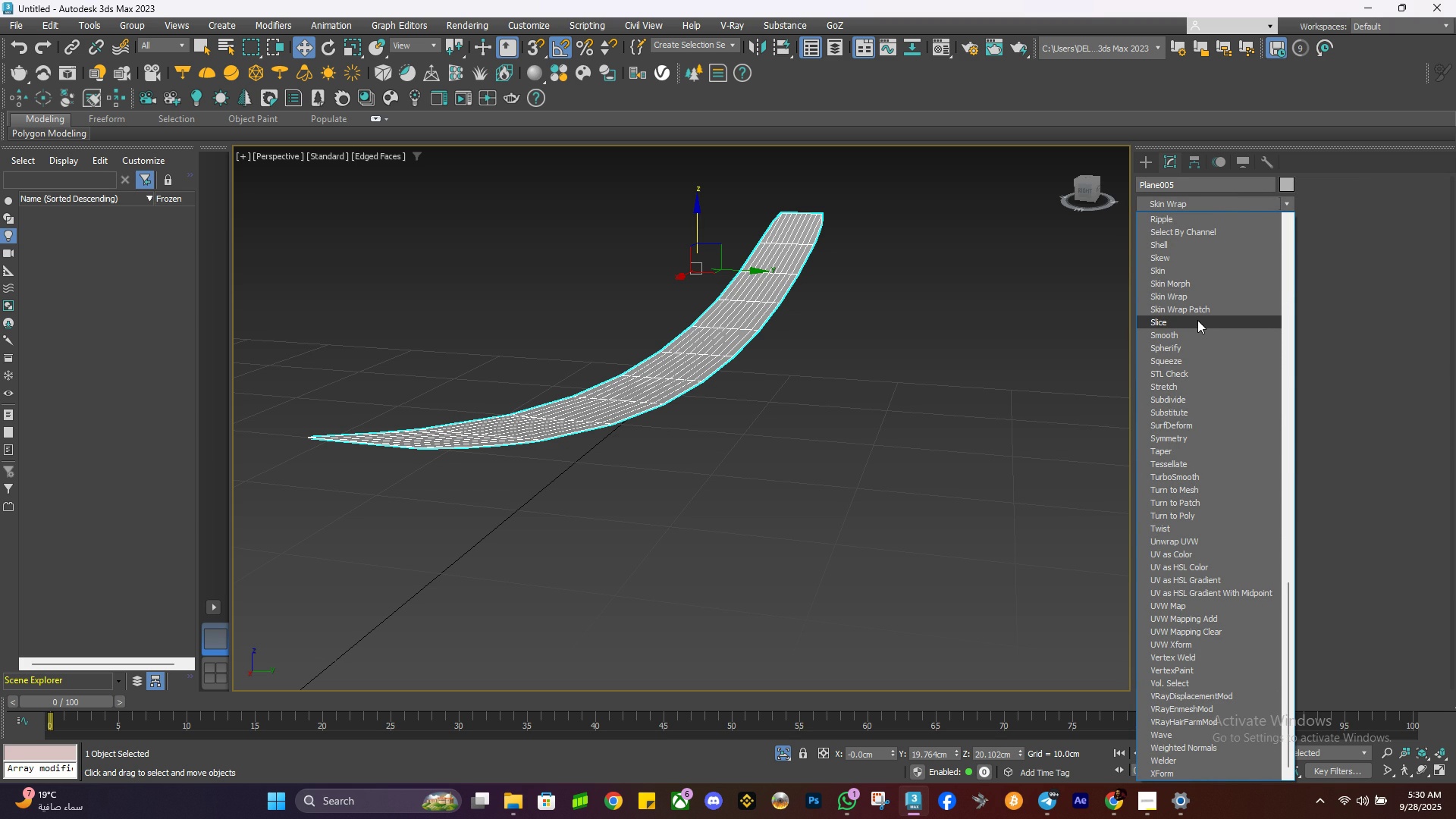 
wait(7.28)
 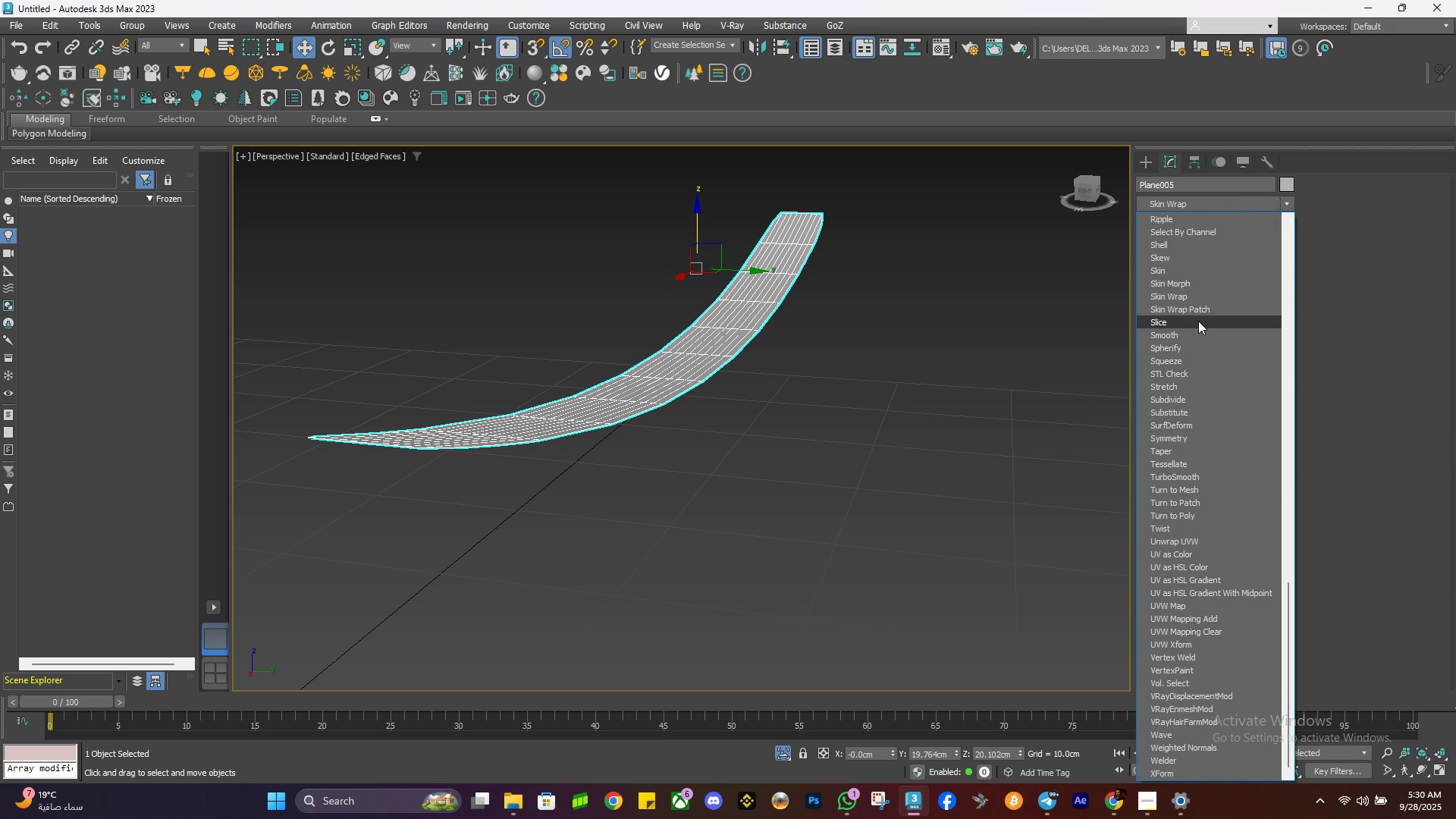 
left_click([1175, 241])
 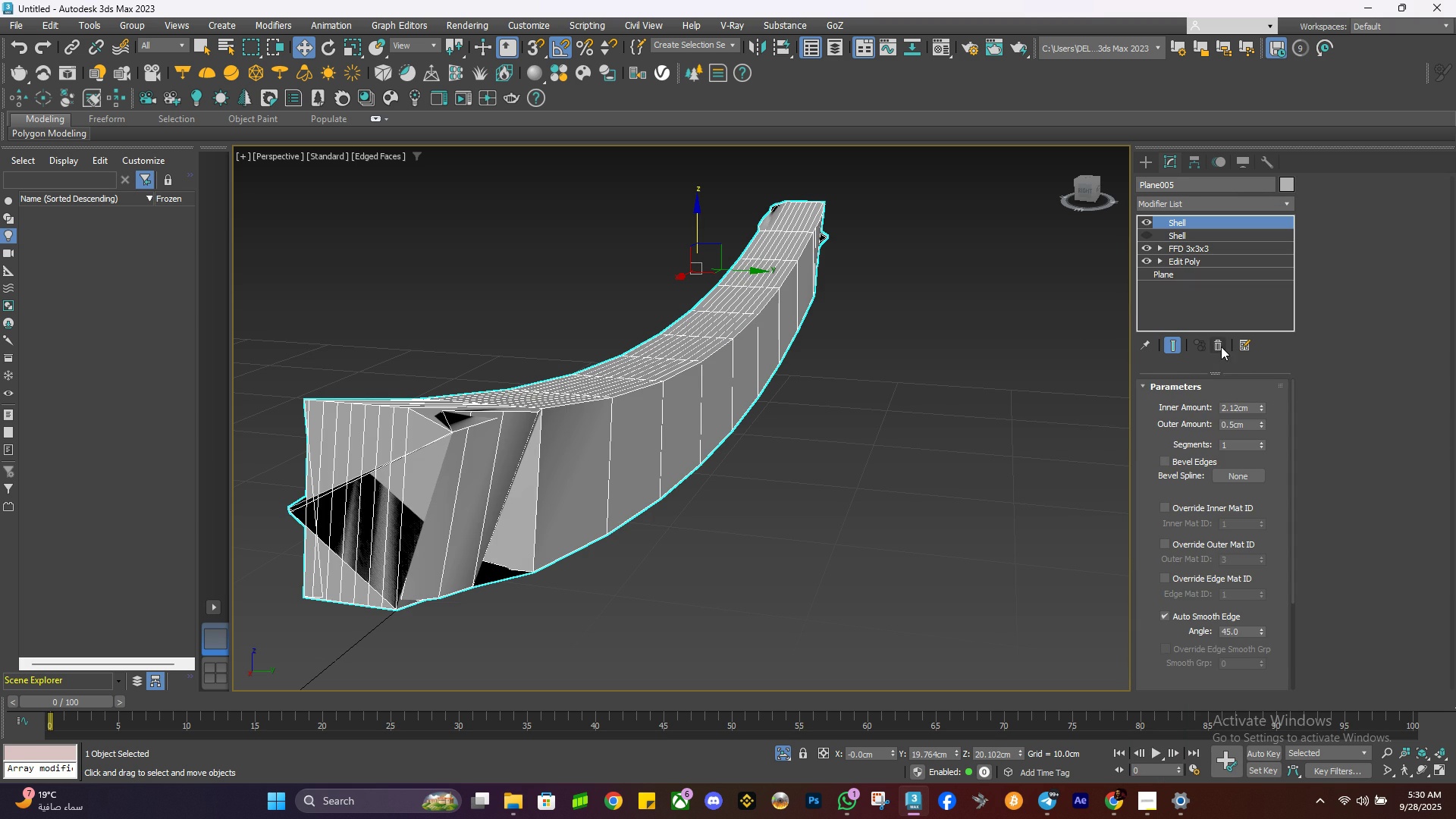 
left_click([1221, 347])
 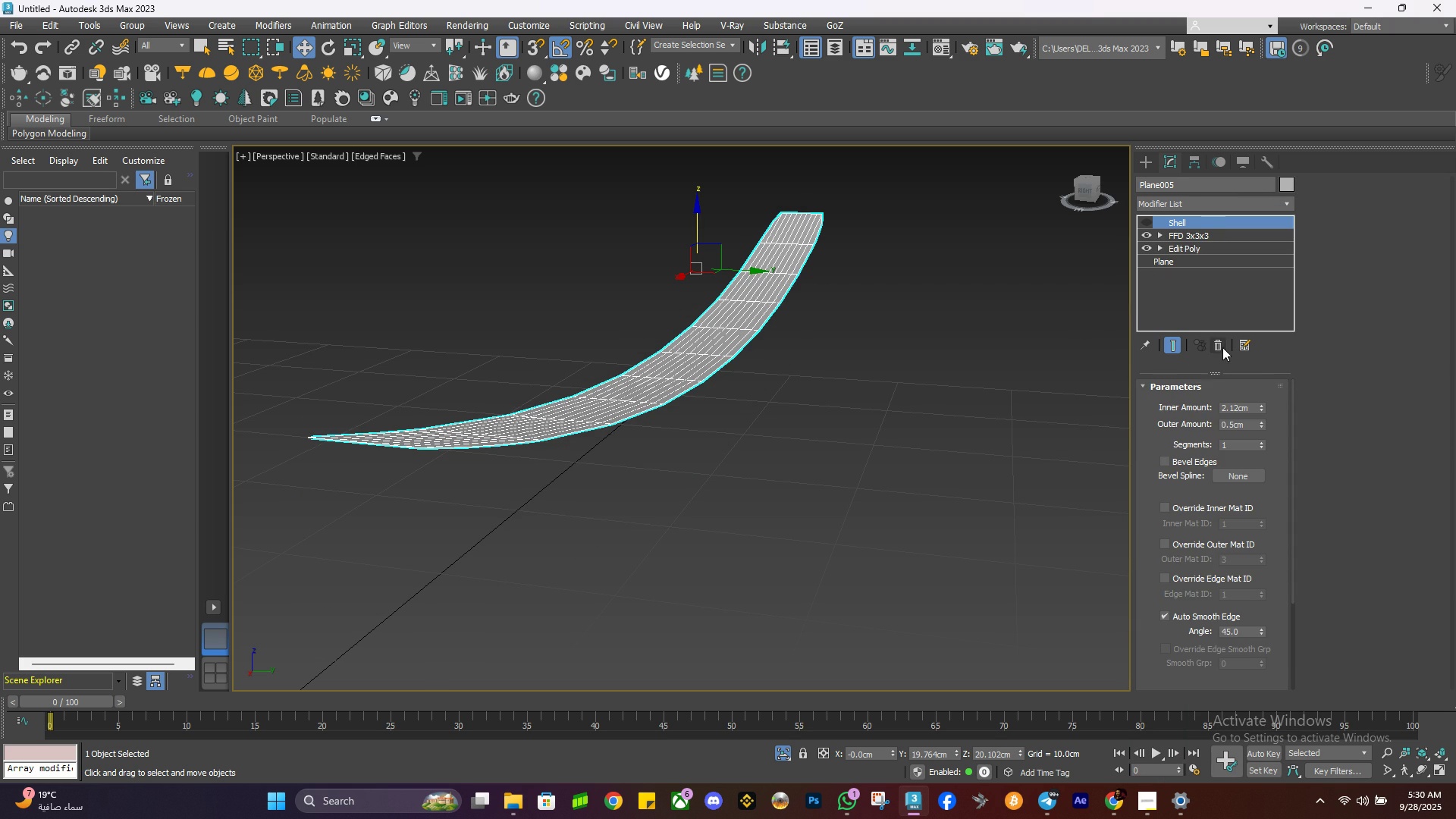 
left_click([1222, 346])